 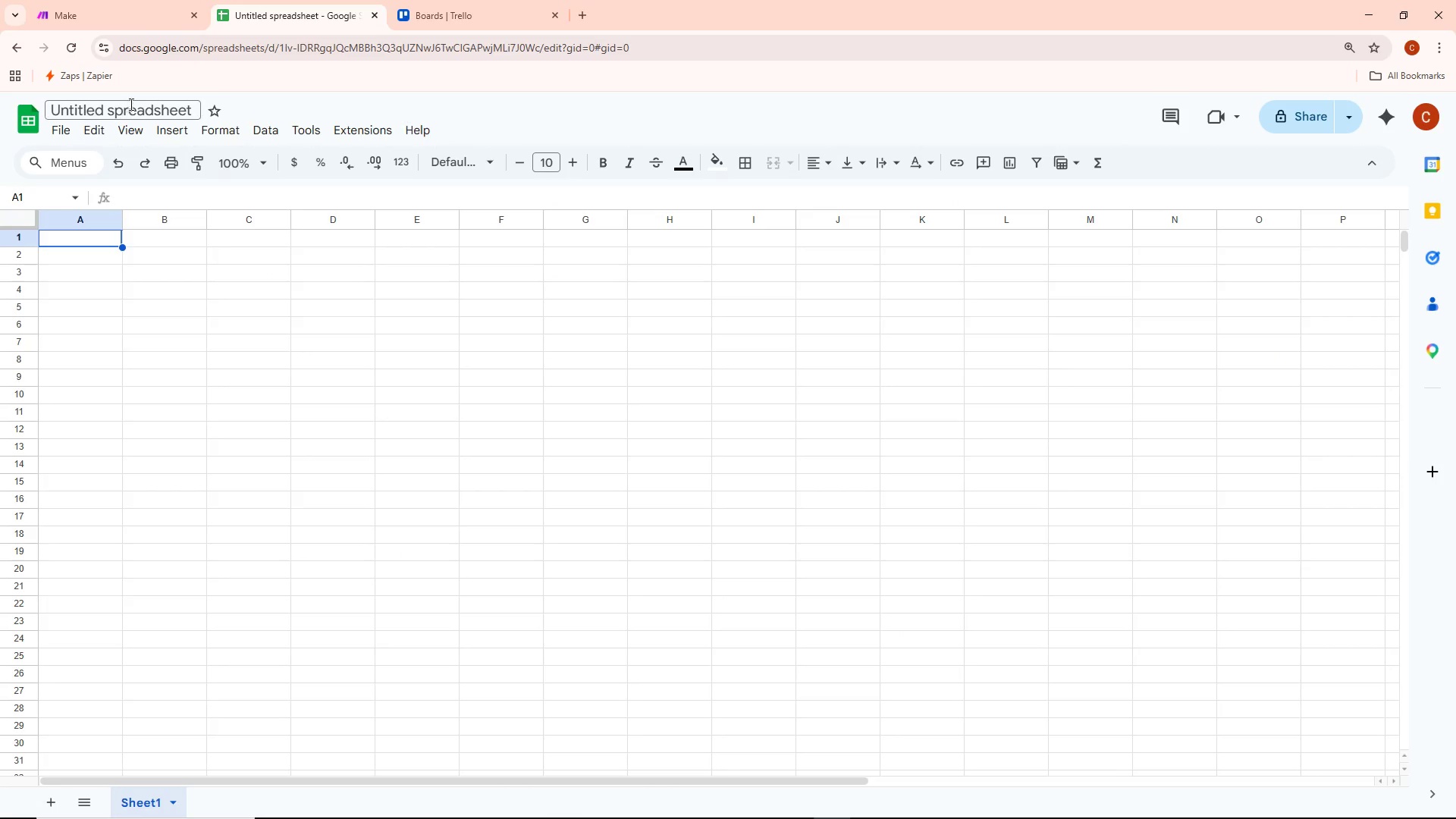 
key(Control+A)
 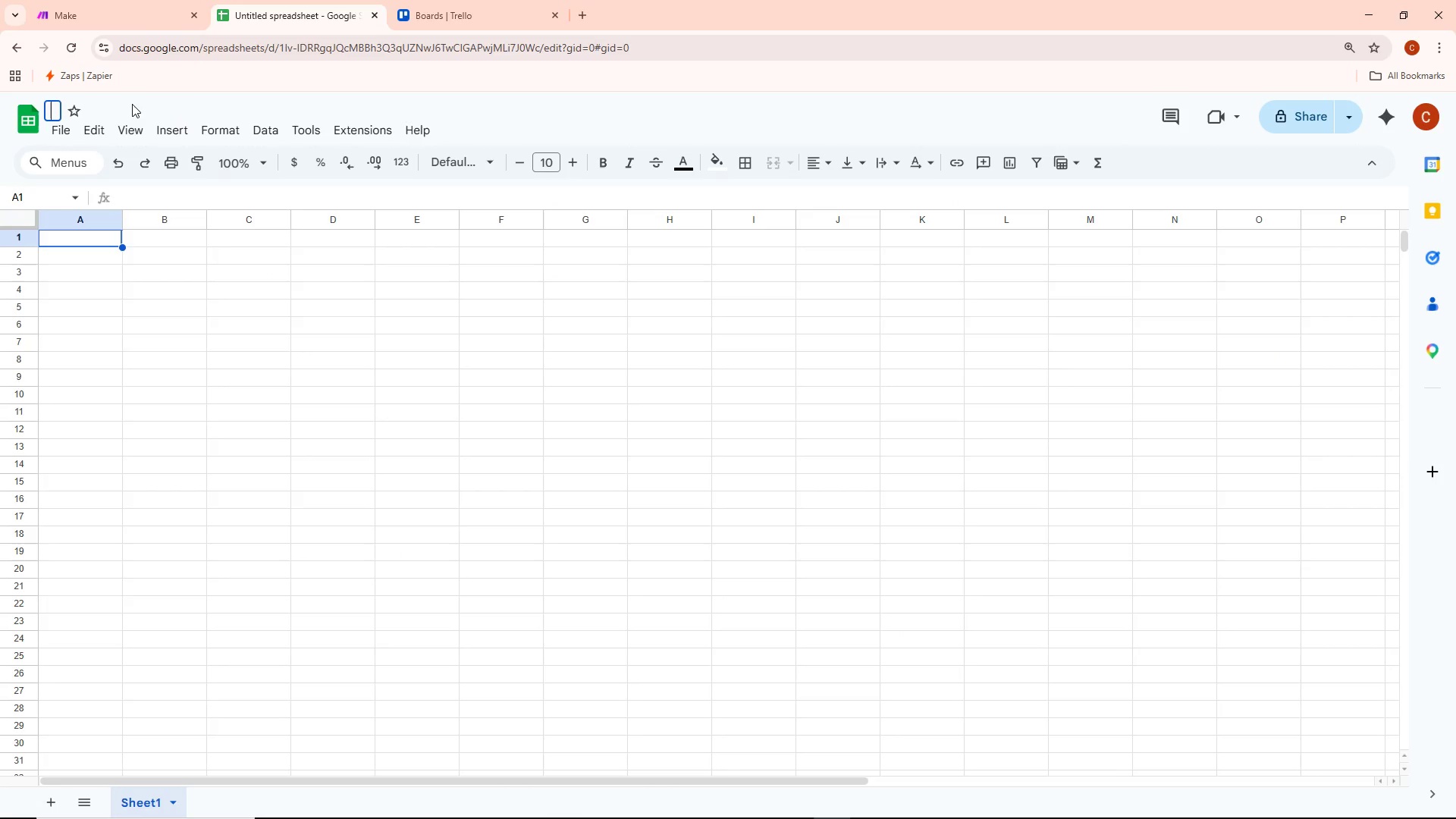 
key(Backspace)
 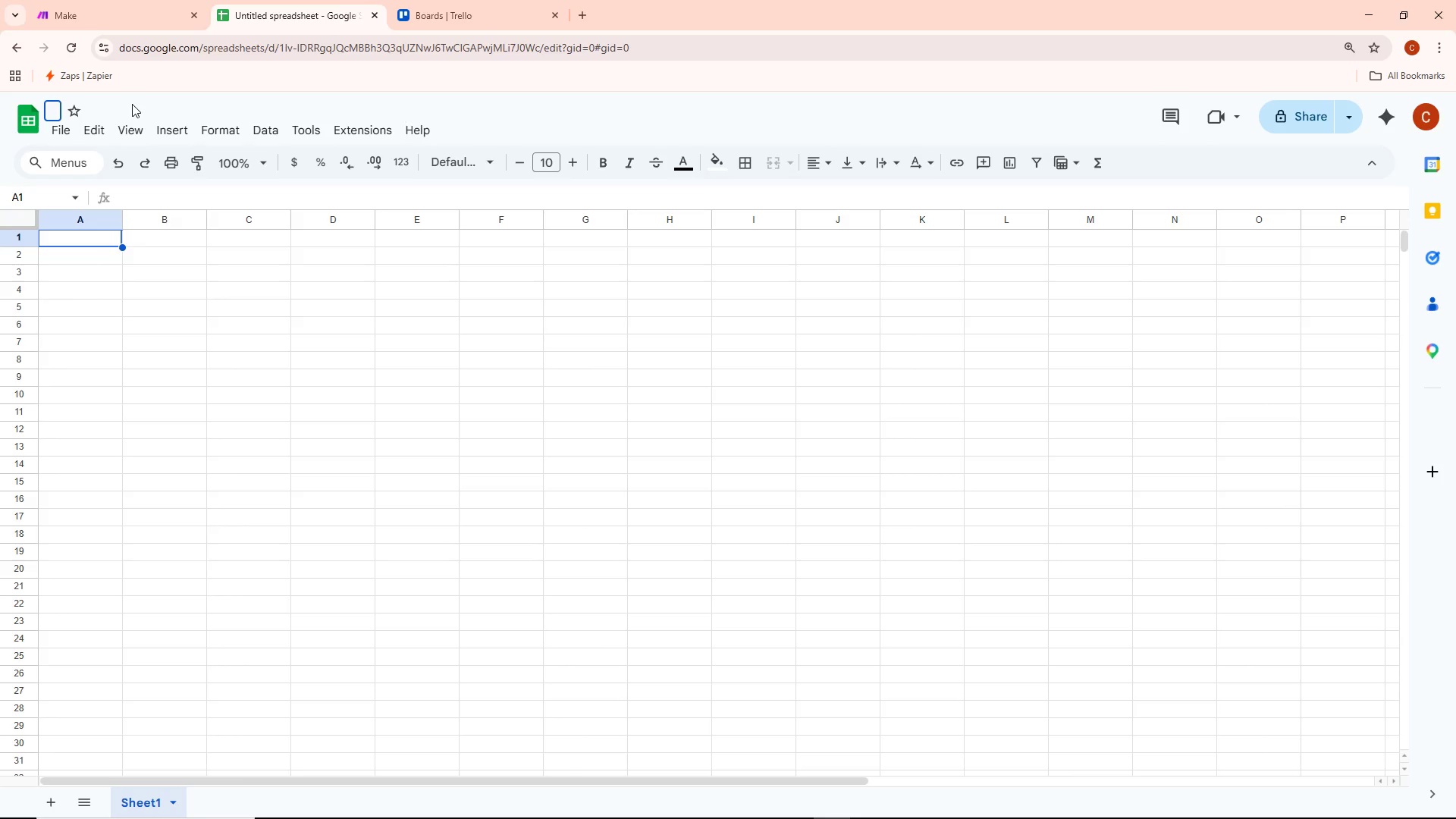 
type(Hydra-Flow)
 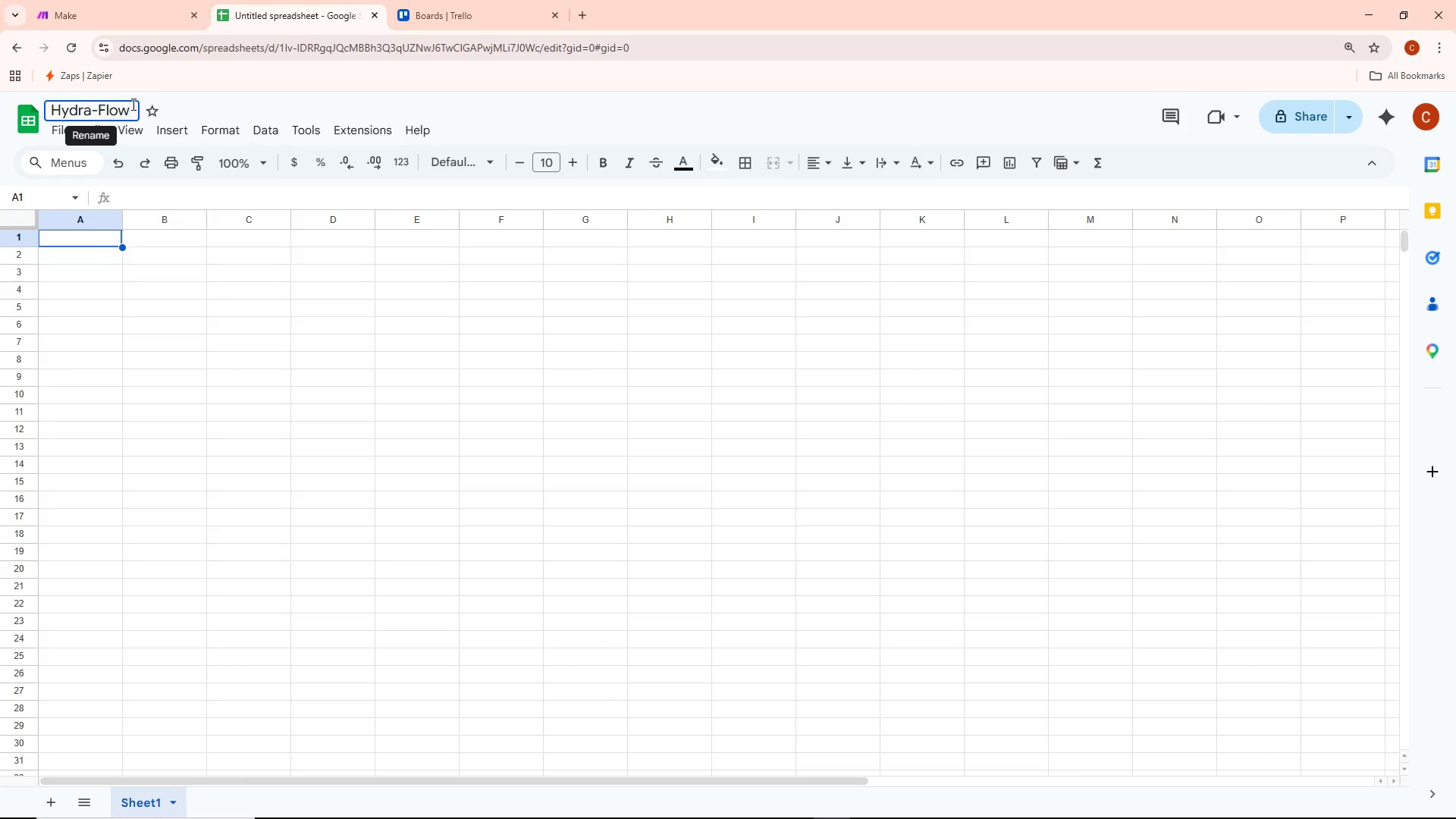 
key(Alt+AltLeft)
 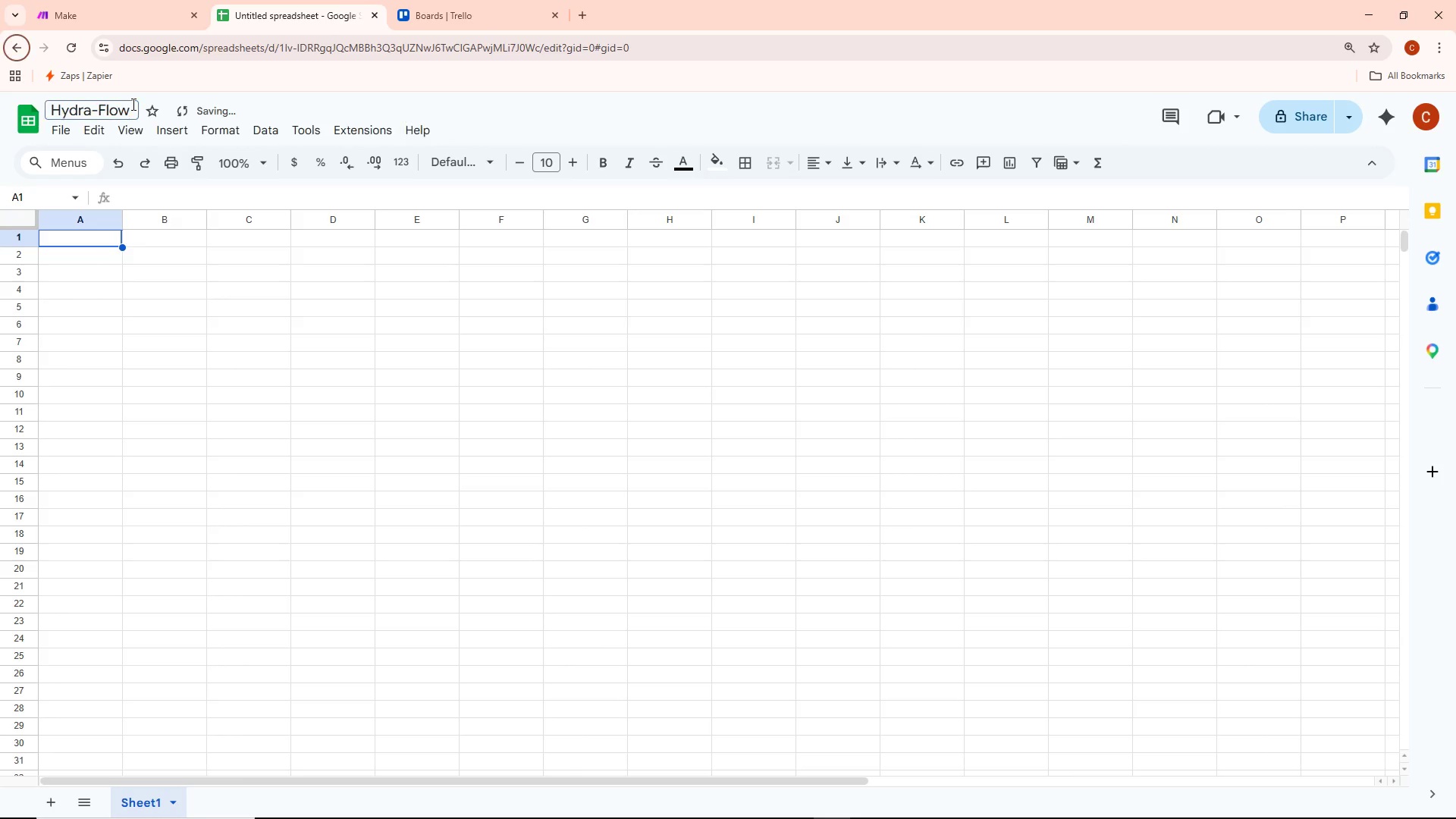 
key(Tab)
 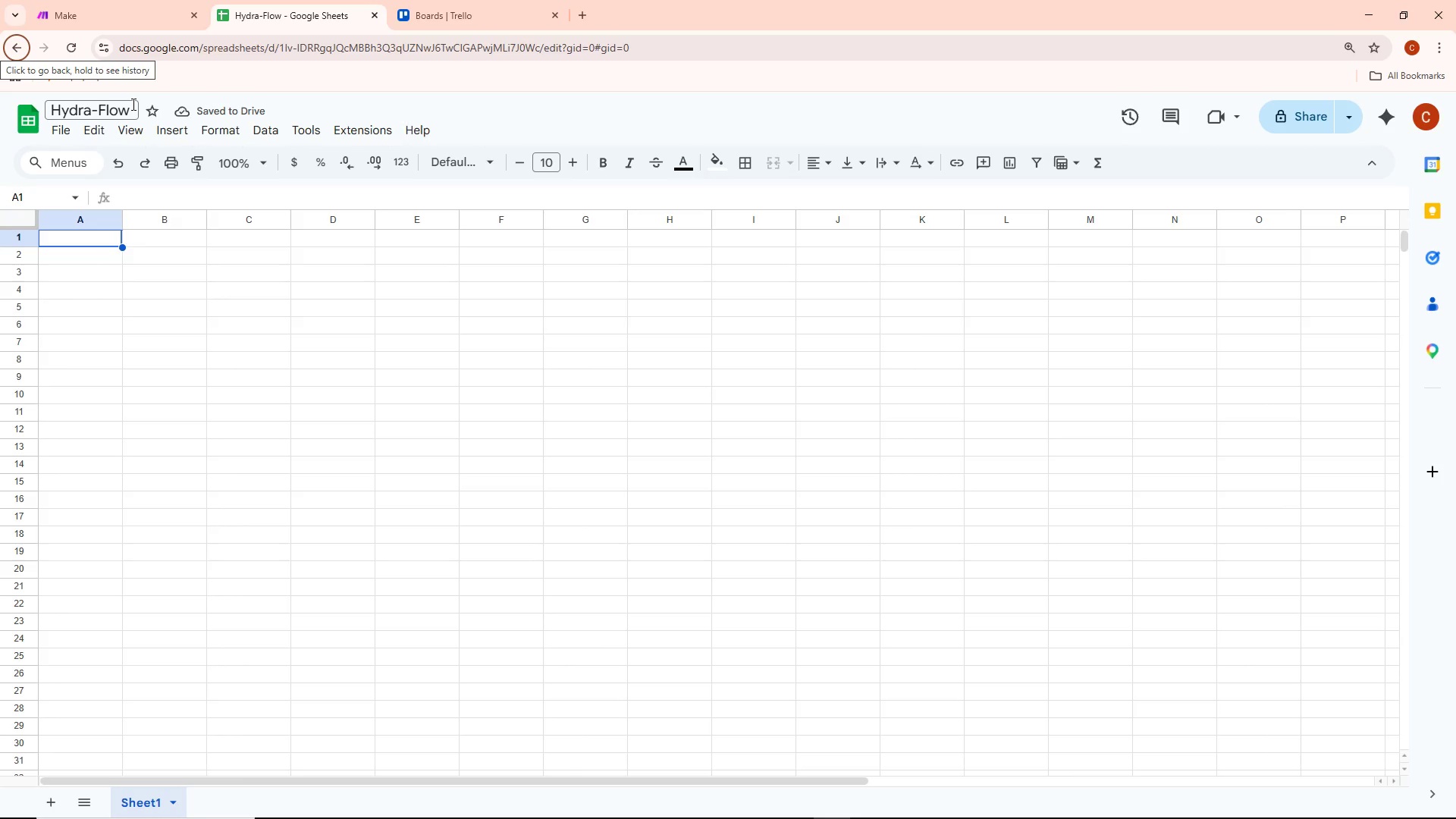 
key(Alt+AltLeft)
 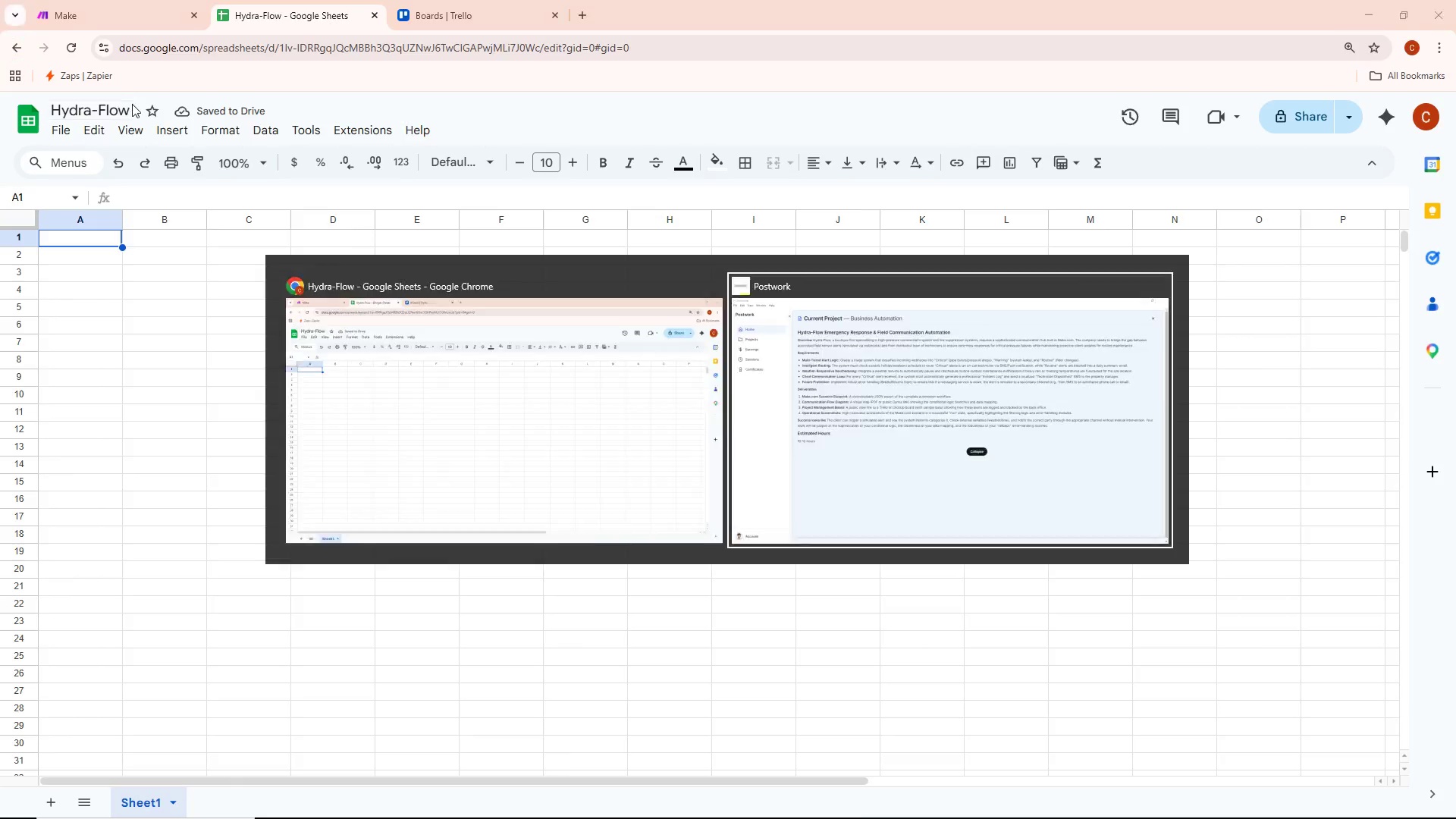 
key(Alt+Tab)